 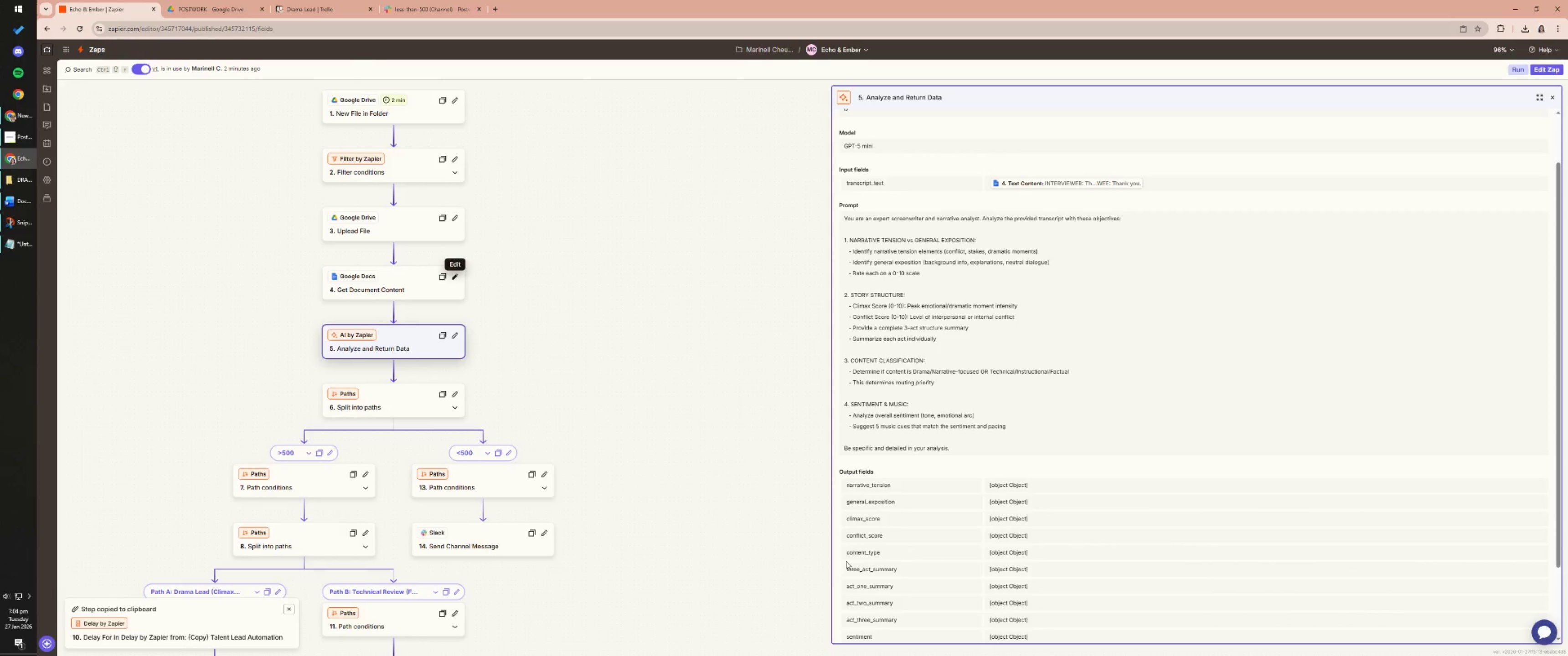 
left_click_drag(start_coordinate=[559, 329], to_coordinate=[866, 272])
 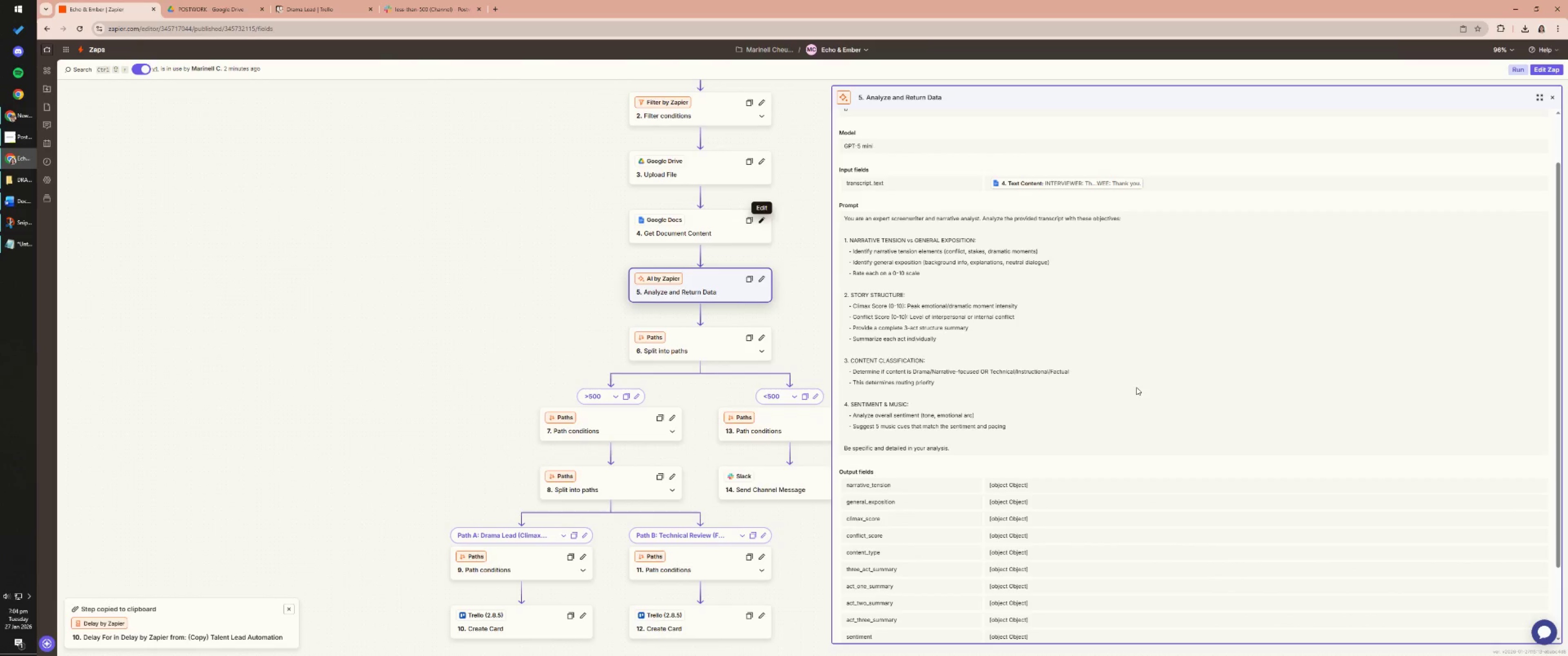 
scroll: coordinate [1194, 436], scroll_direction: up, amount: 3.0
 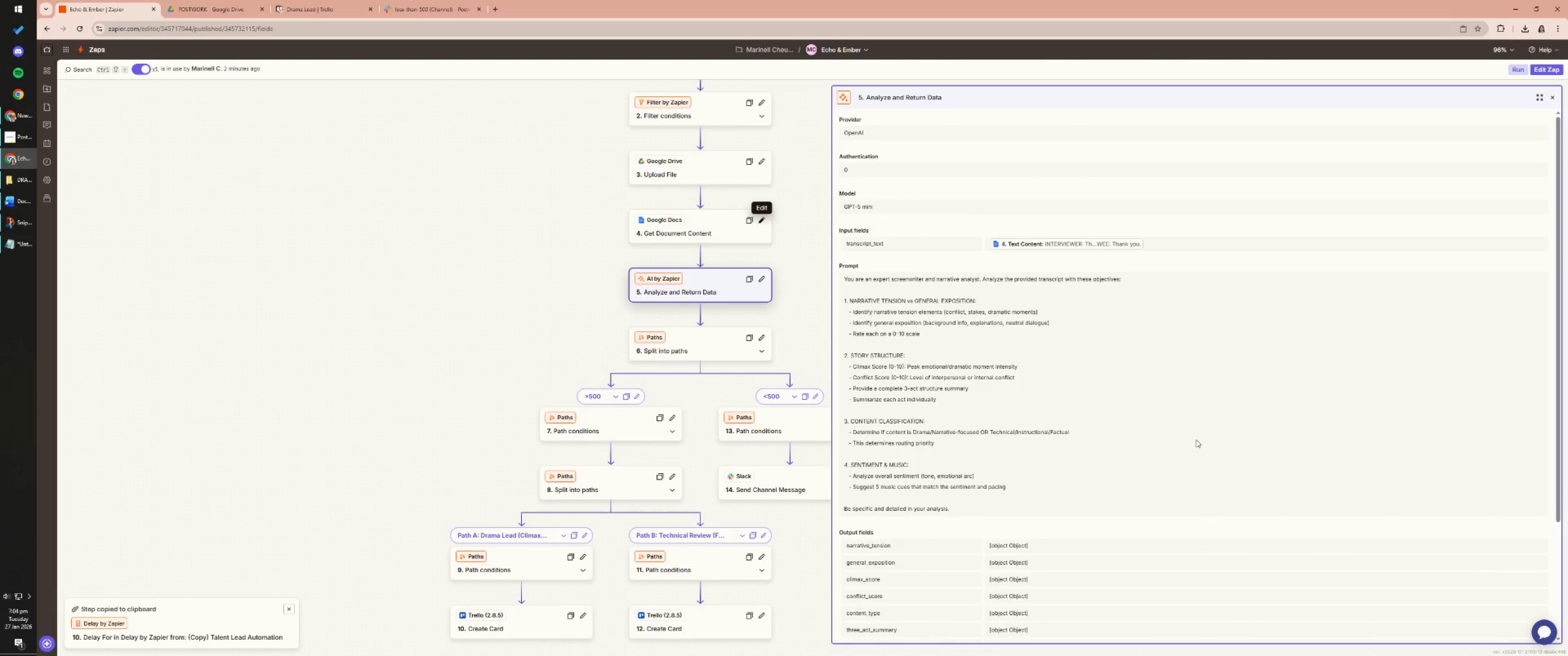 
key(Meta+MetaLeft)
 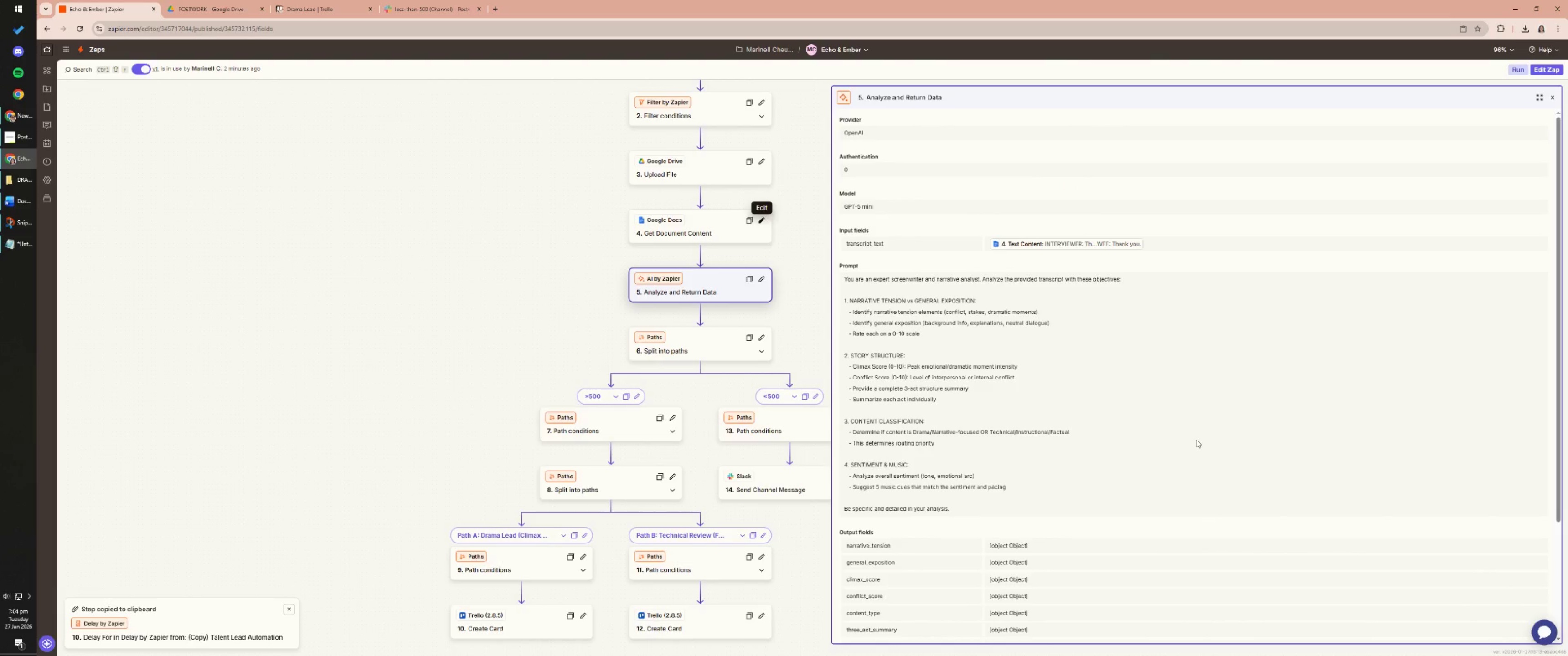 
key(Meta+Shift+ShiftLeft)
 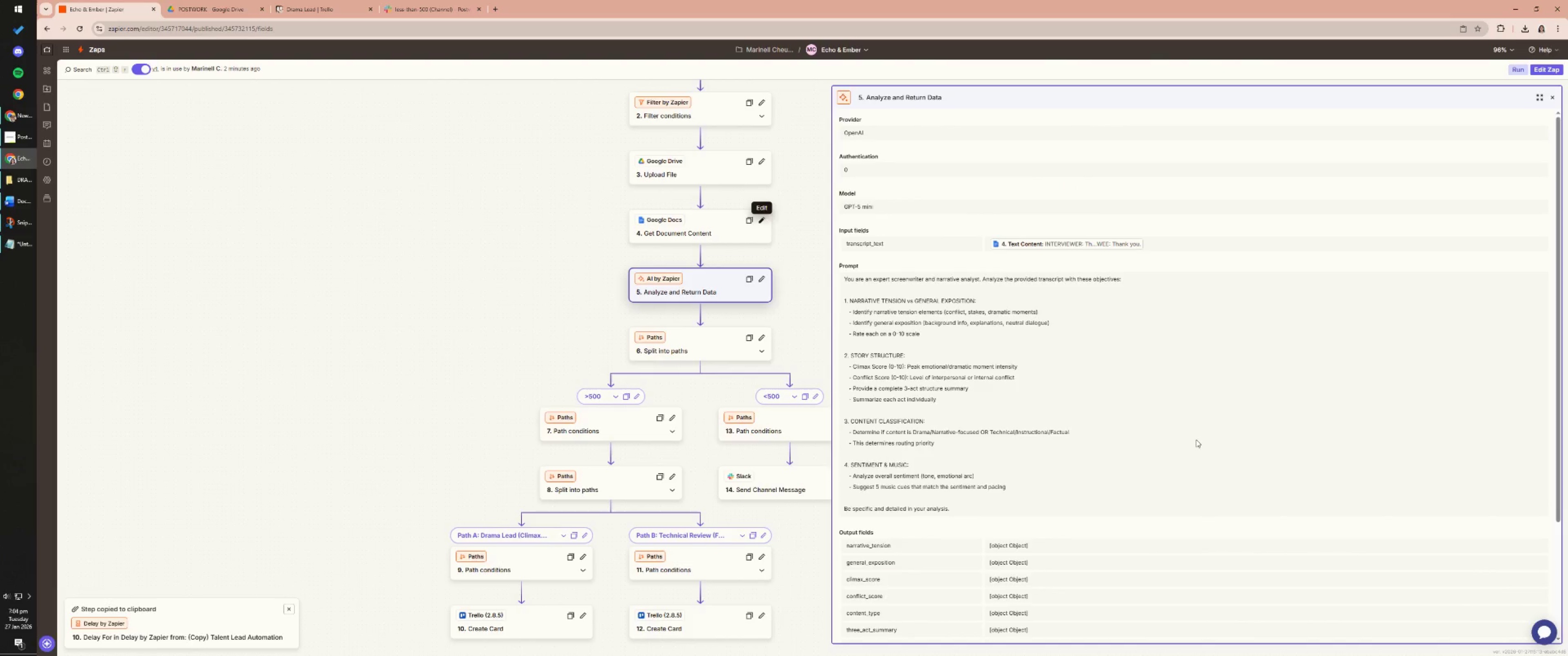 
key(Meta+Shift+S)
 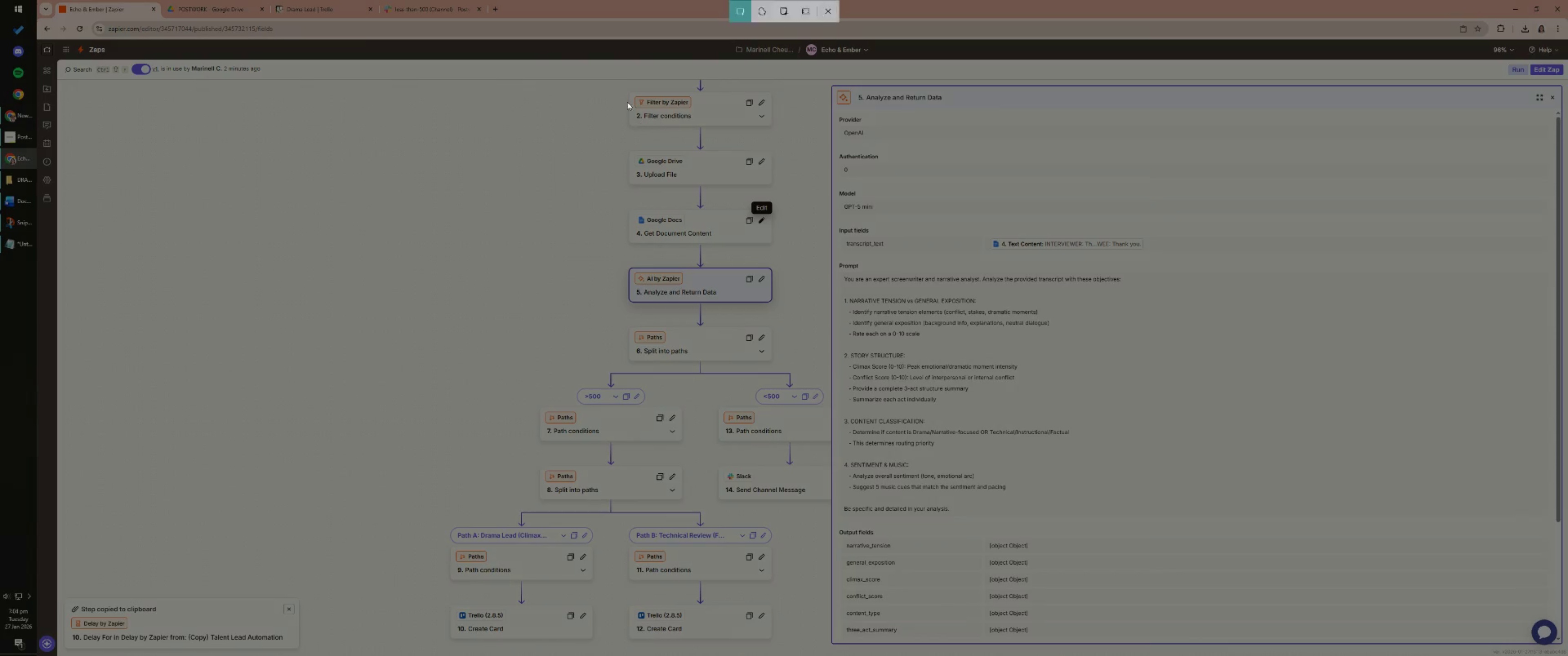 
left_click_drag(start_coordinate=[607, 80], to_coordinate=[1556, 639])
 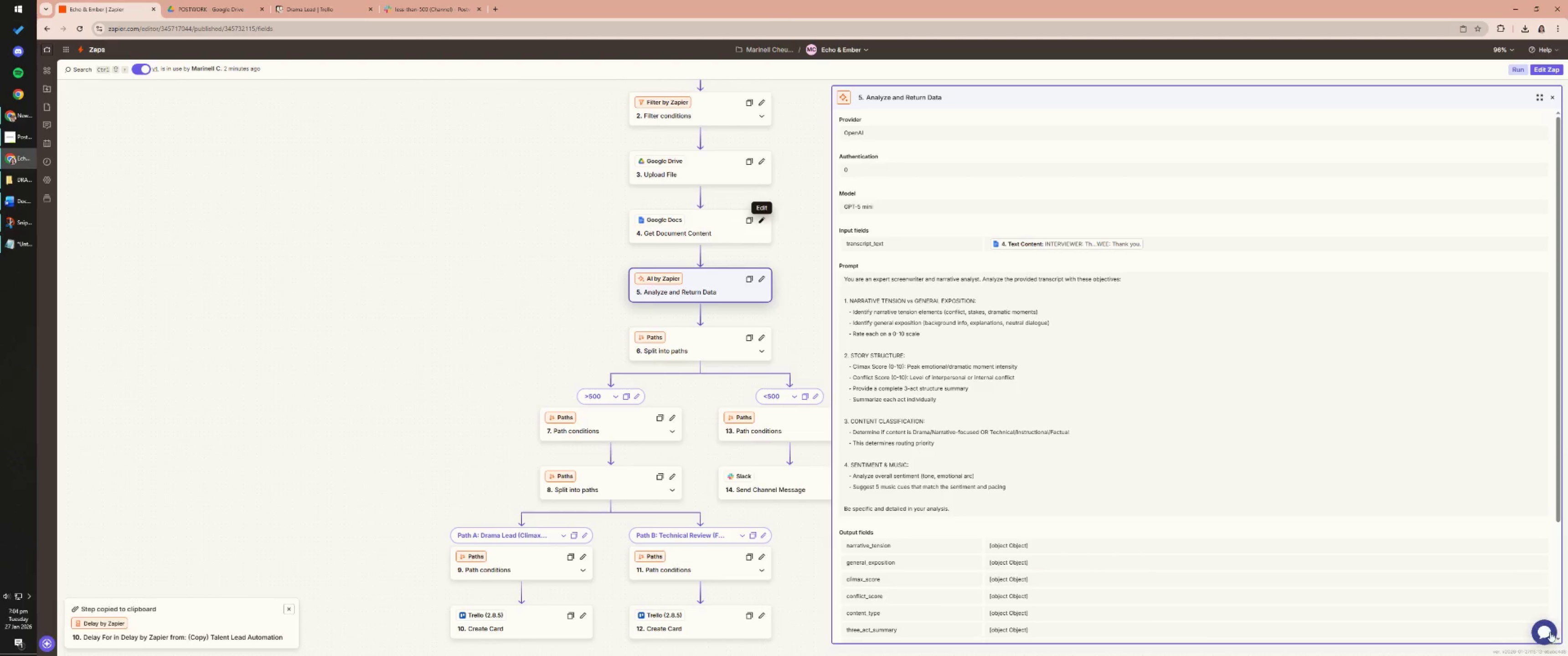 
key(Alt+Tab)
 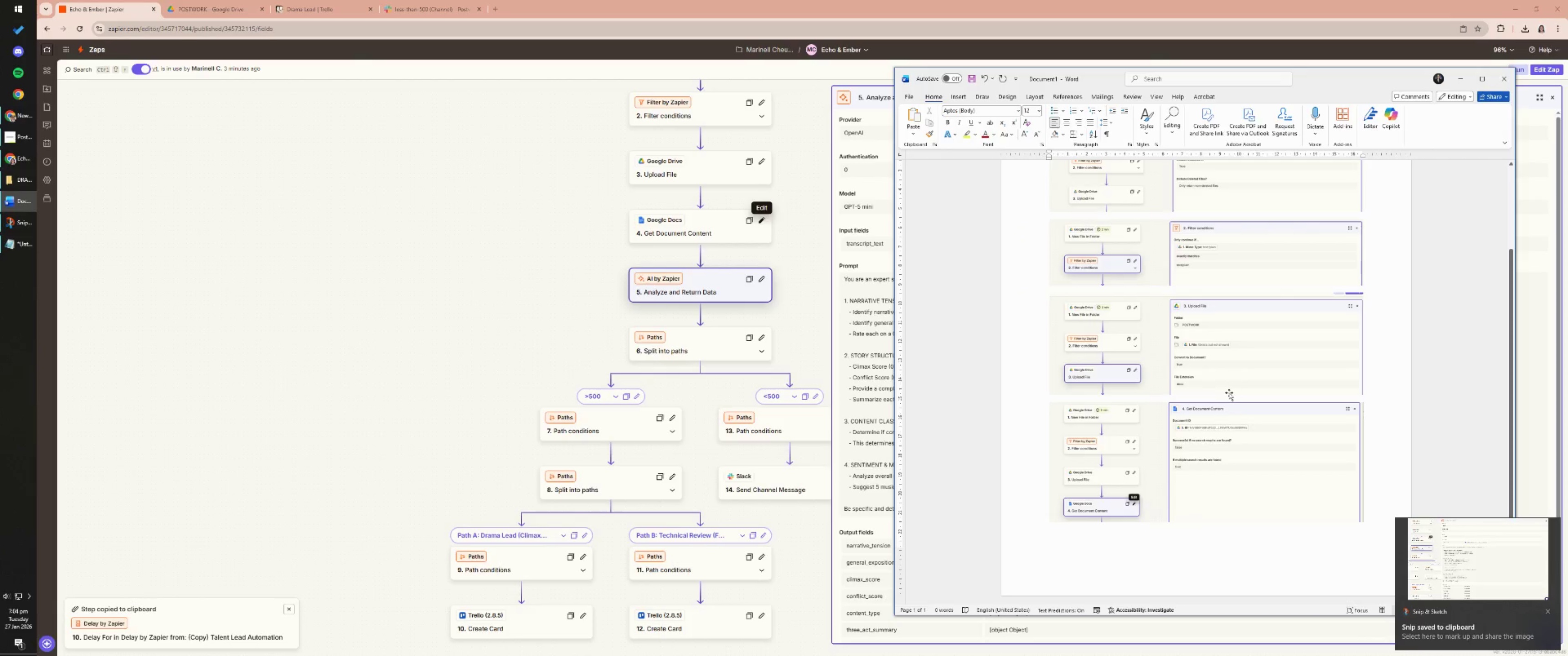 
left_click([1220, 546])
 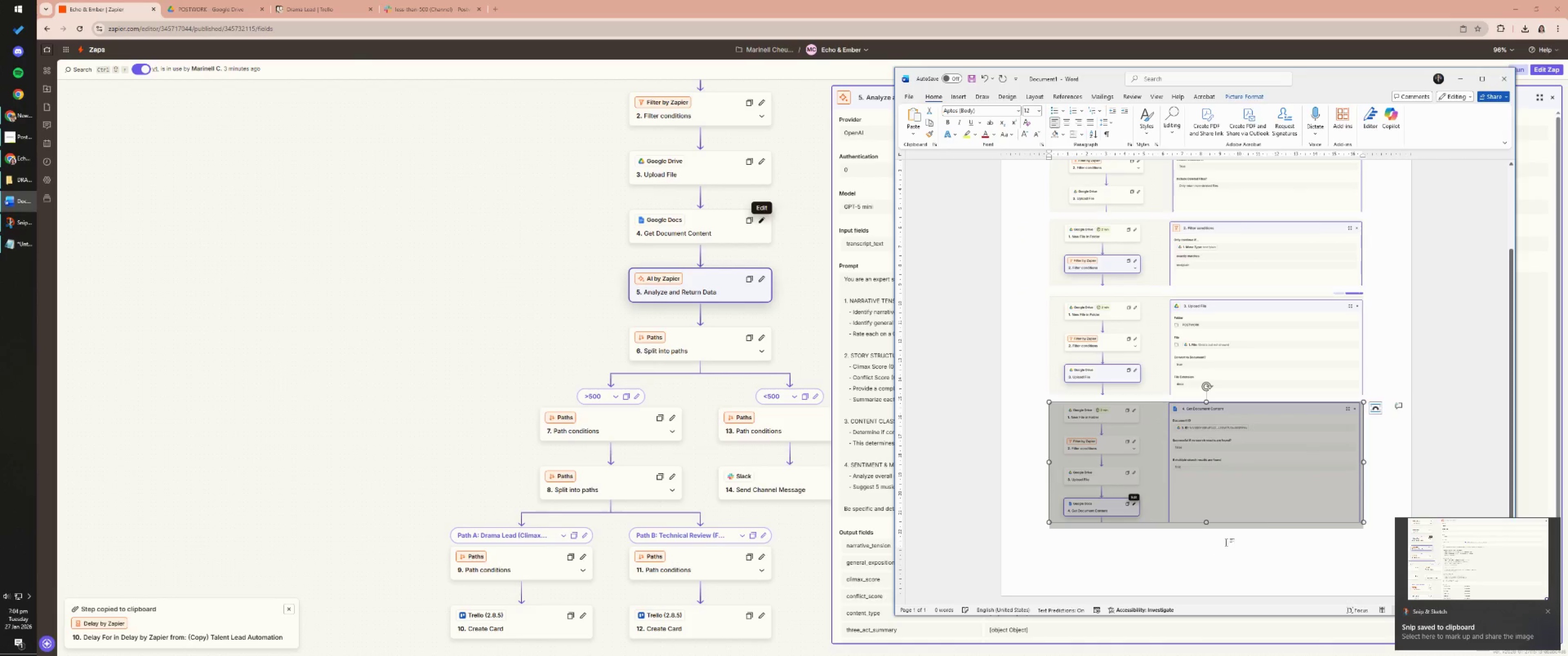 
left_click([1391, 511])
 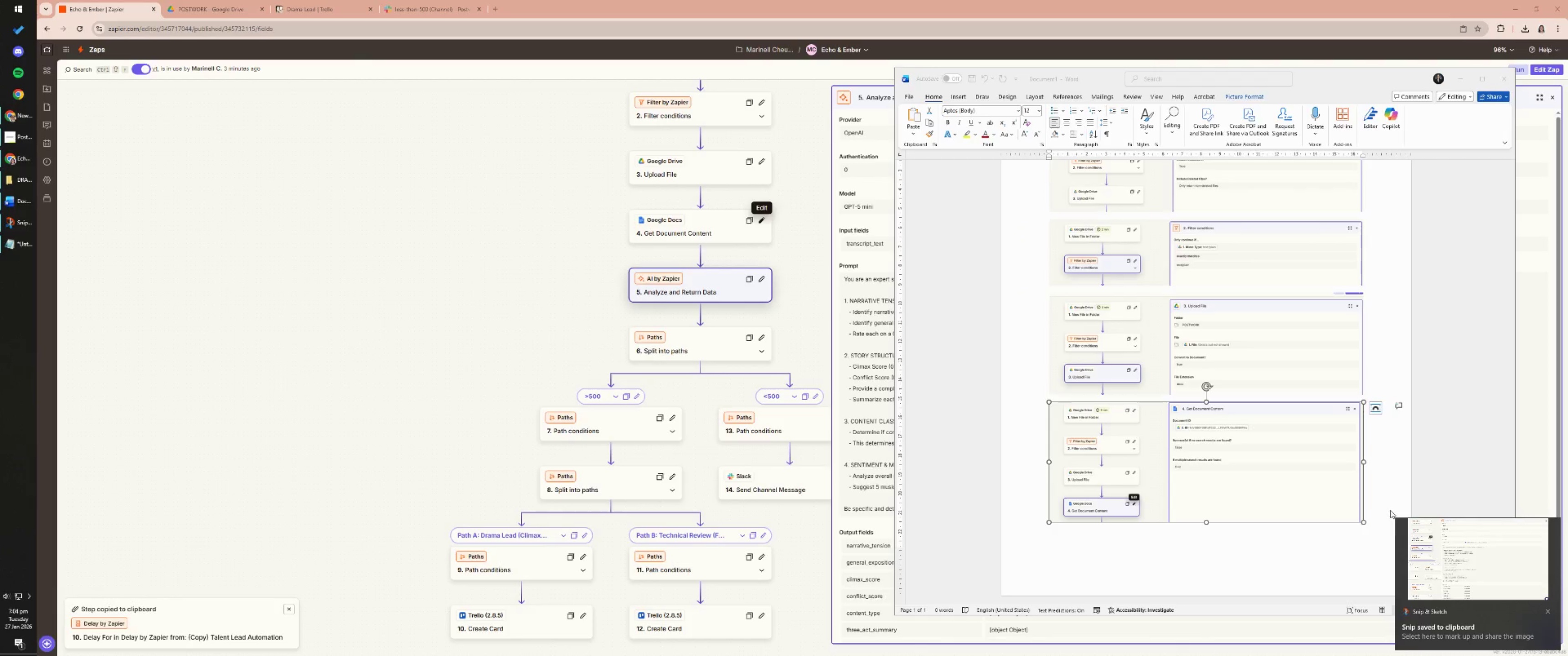 
scroll: coordinate [1352, 514], scroll_direction: down, amount: 2.0
 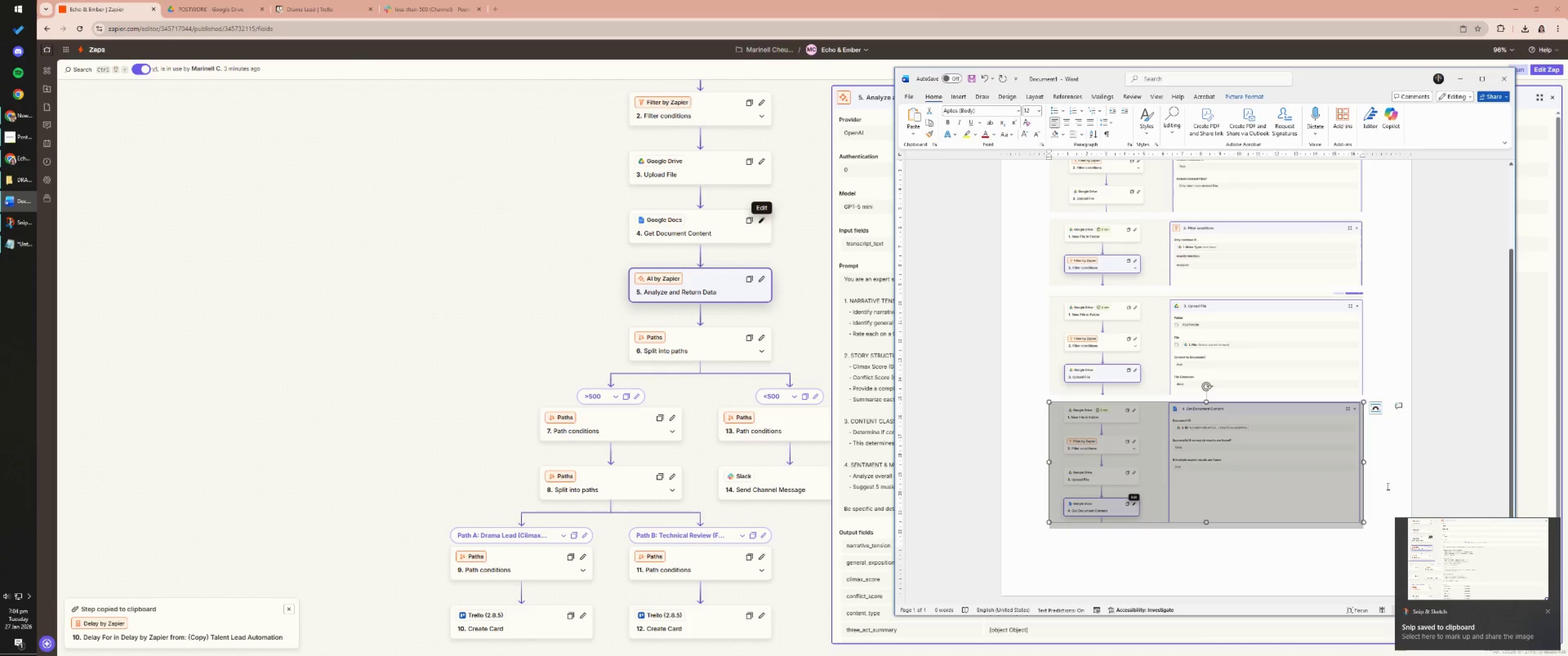 
double_click([1383, 496])
 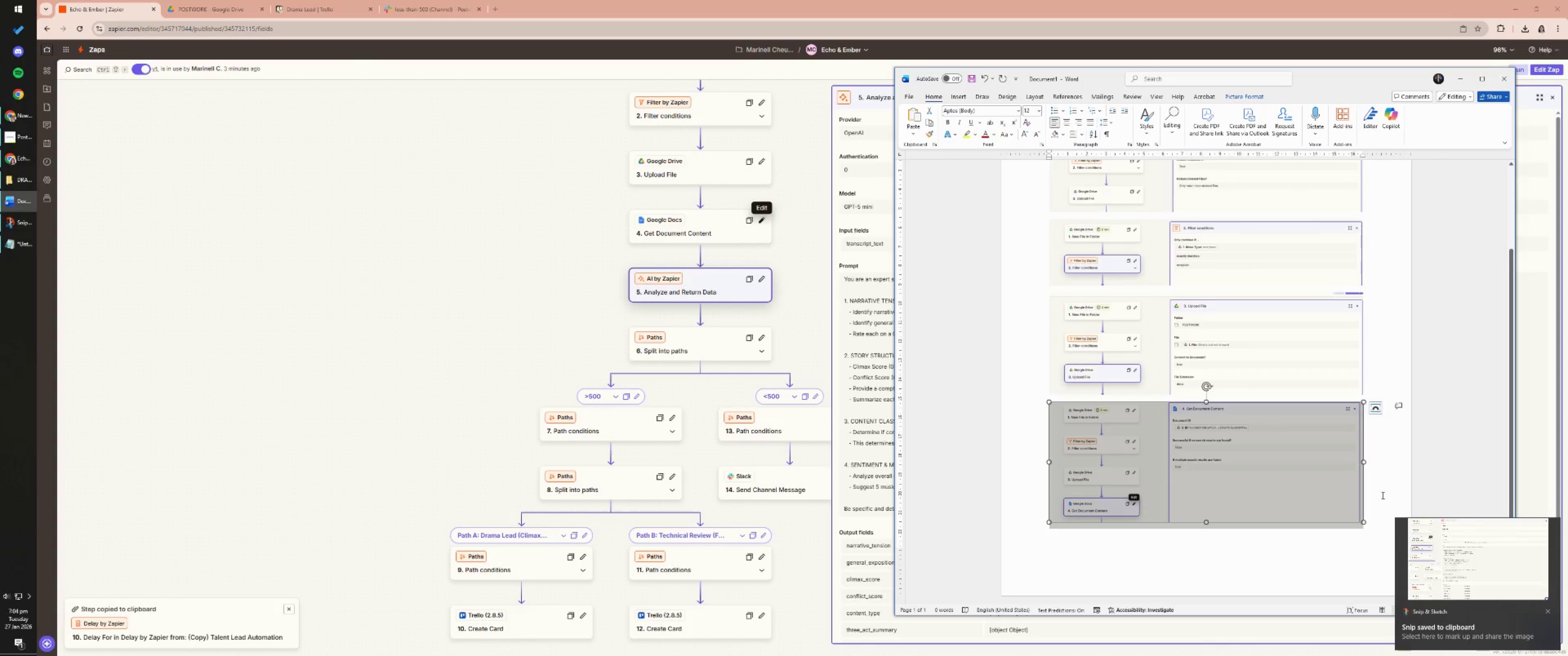 
left_click([1375, 477])
 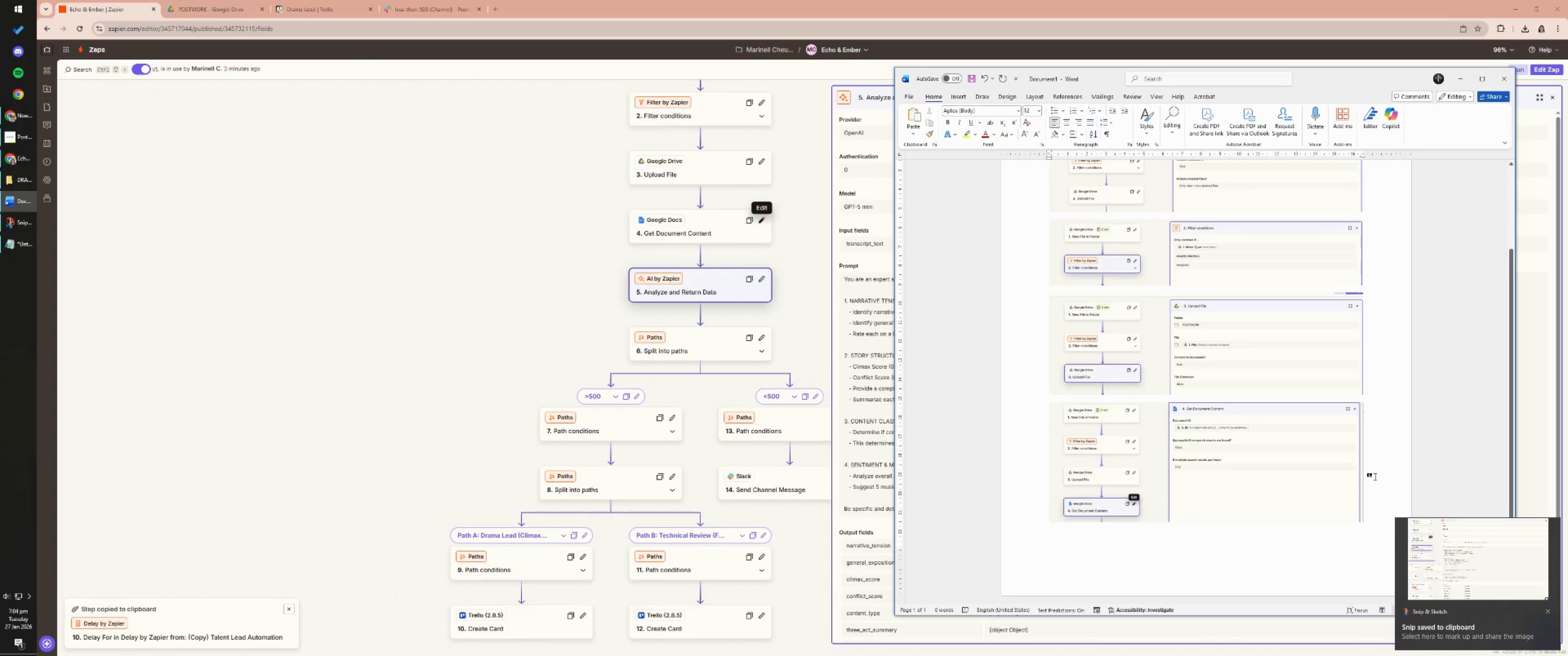 
key(NumpadEnter)
 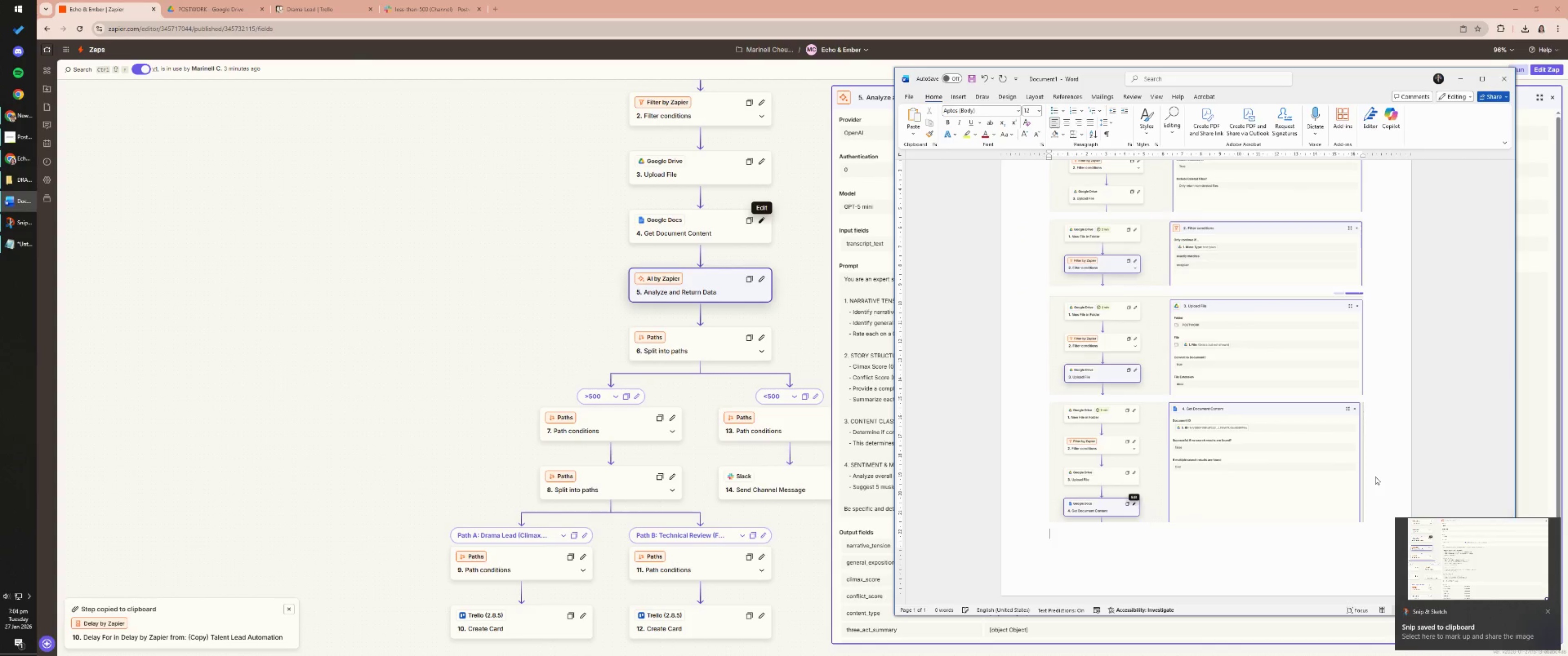 
key(NumpadEnter)
 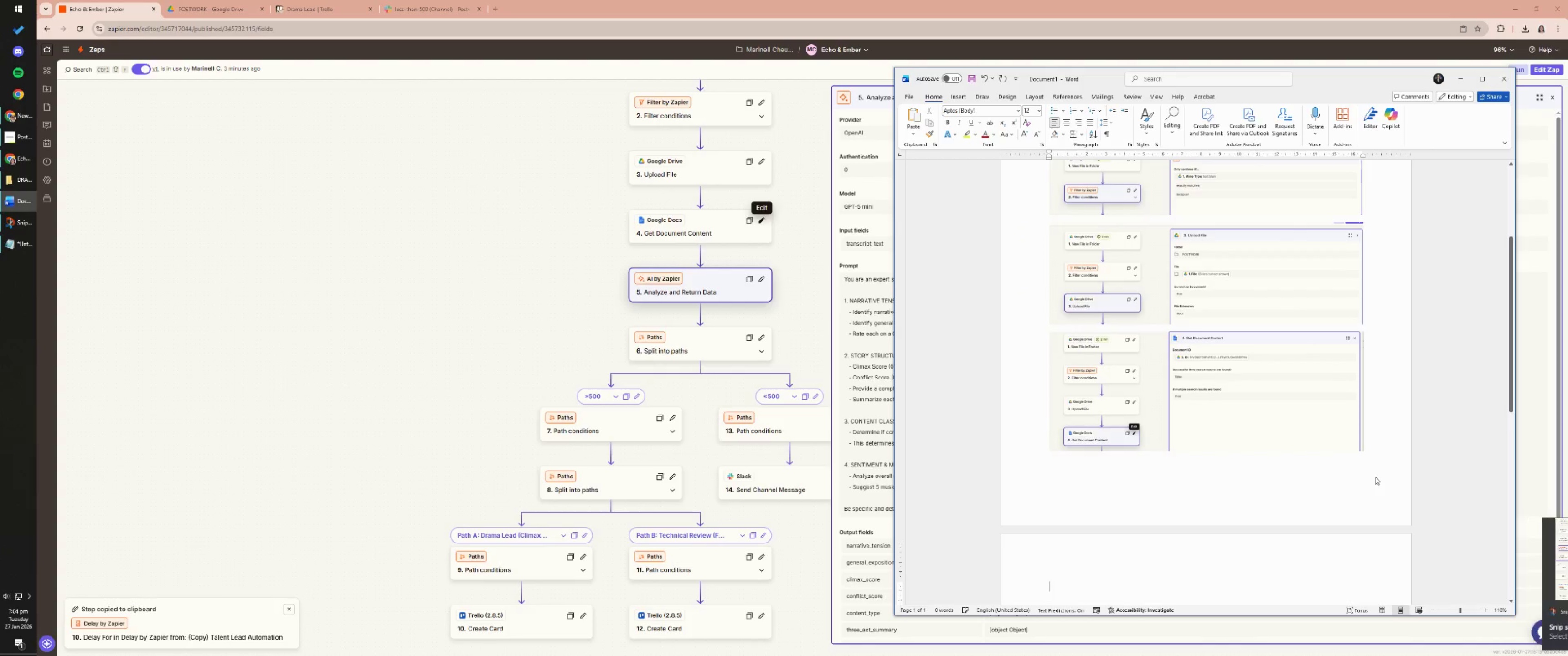 
key(Control+ControlLeft)
 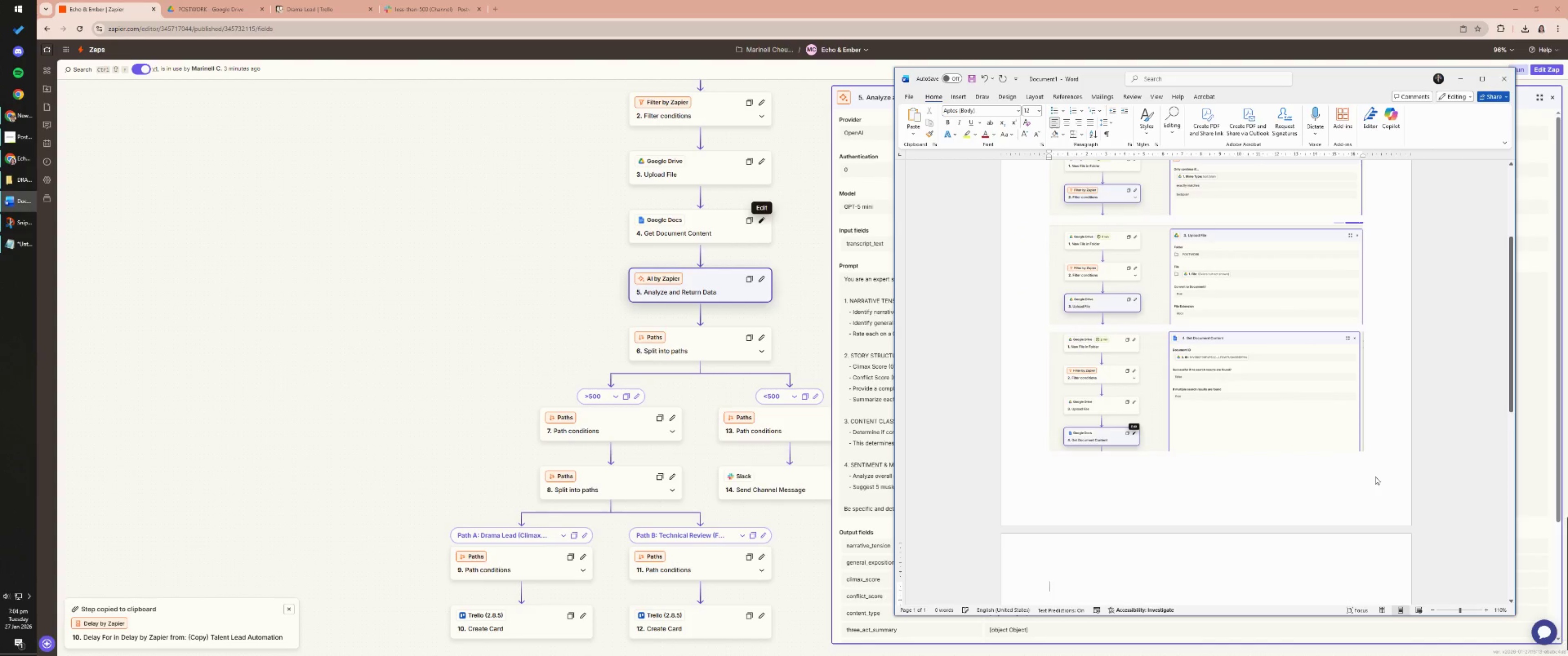 
key(Control+V)
 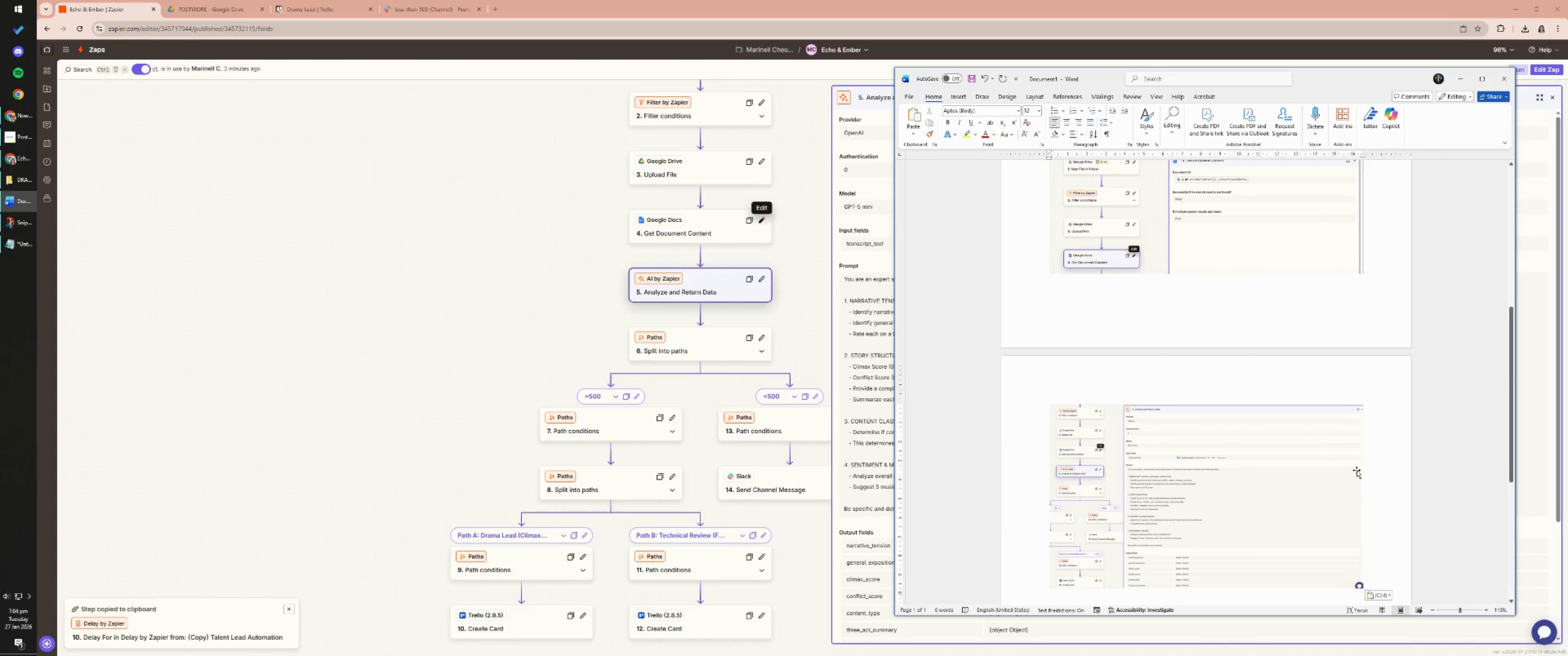 
hold_key(key=NumpadEnter, duration=0.77)
 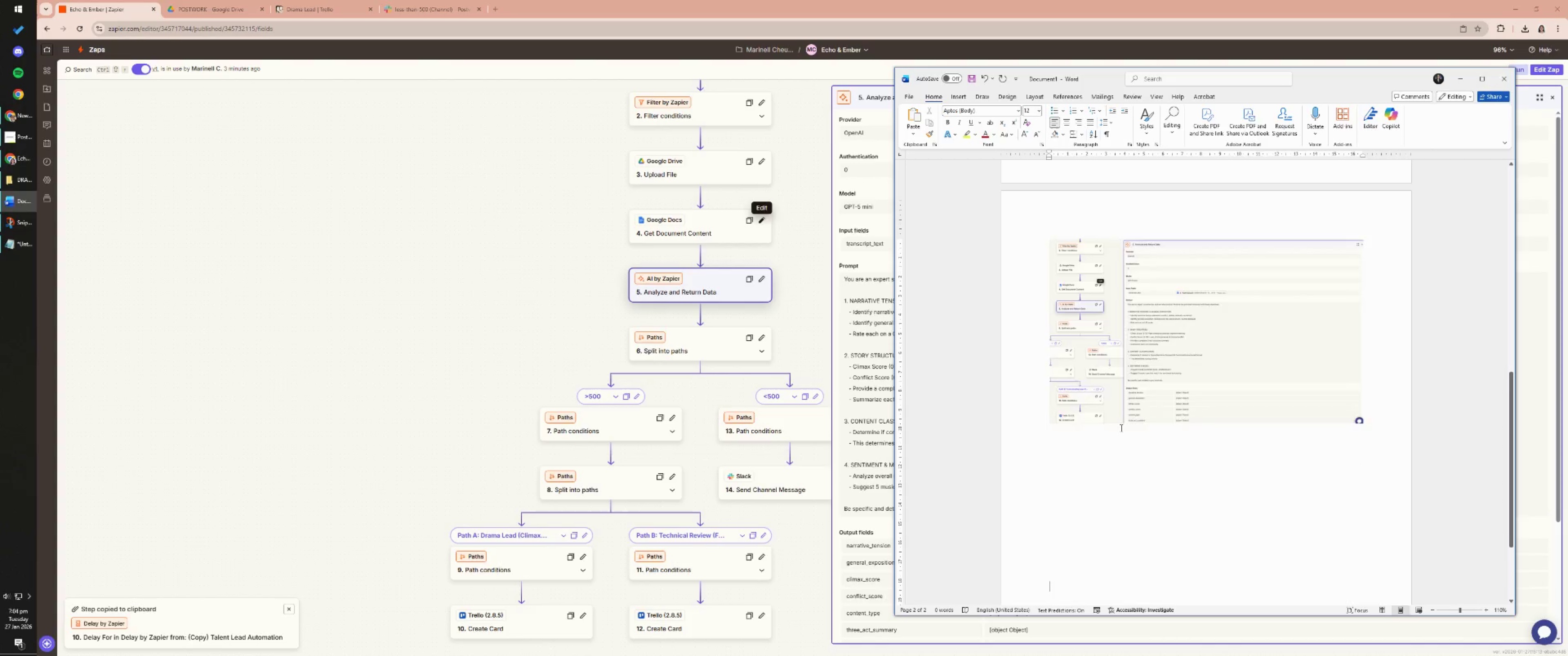 
double_click([1119, 451])
 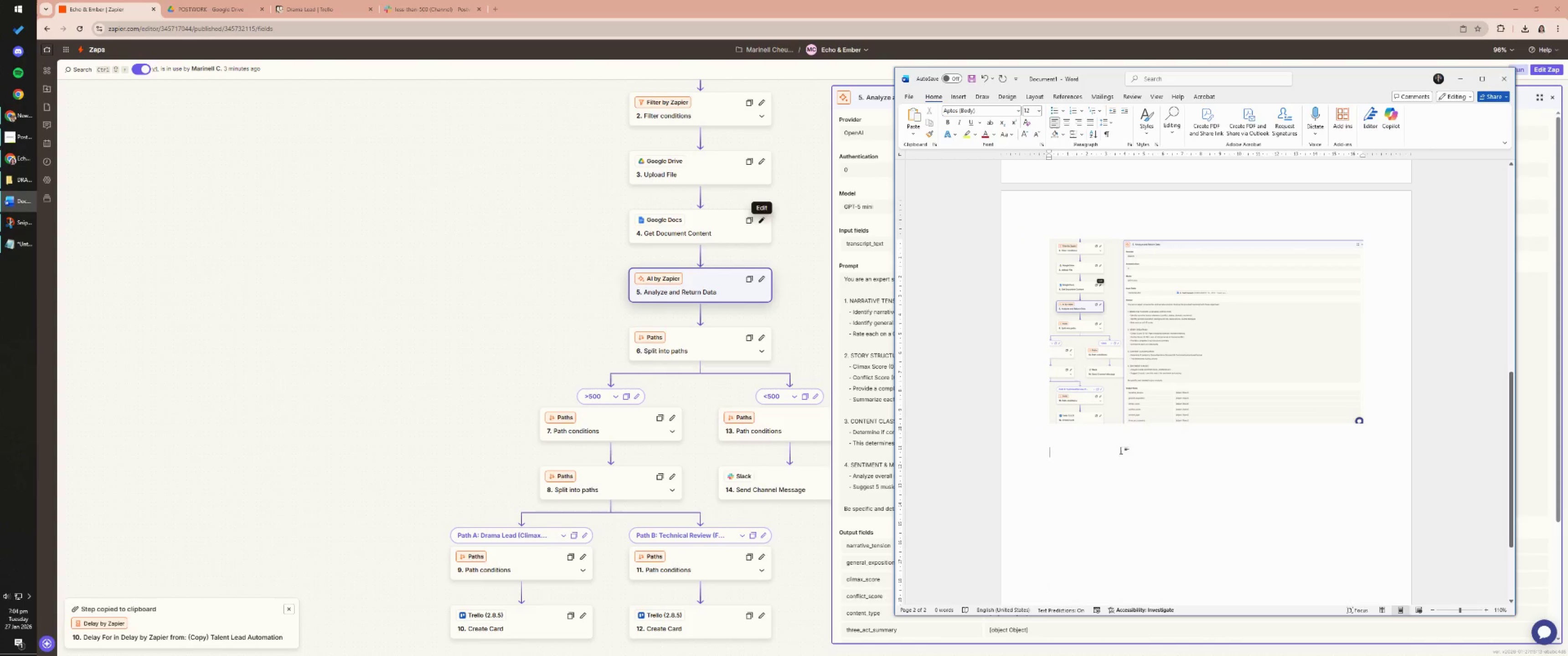 
left_click([1114, 441])
 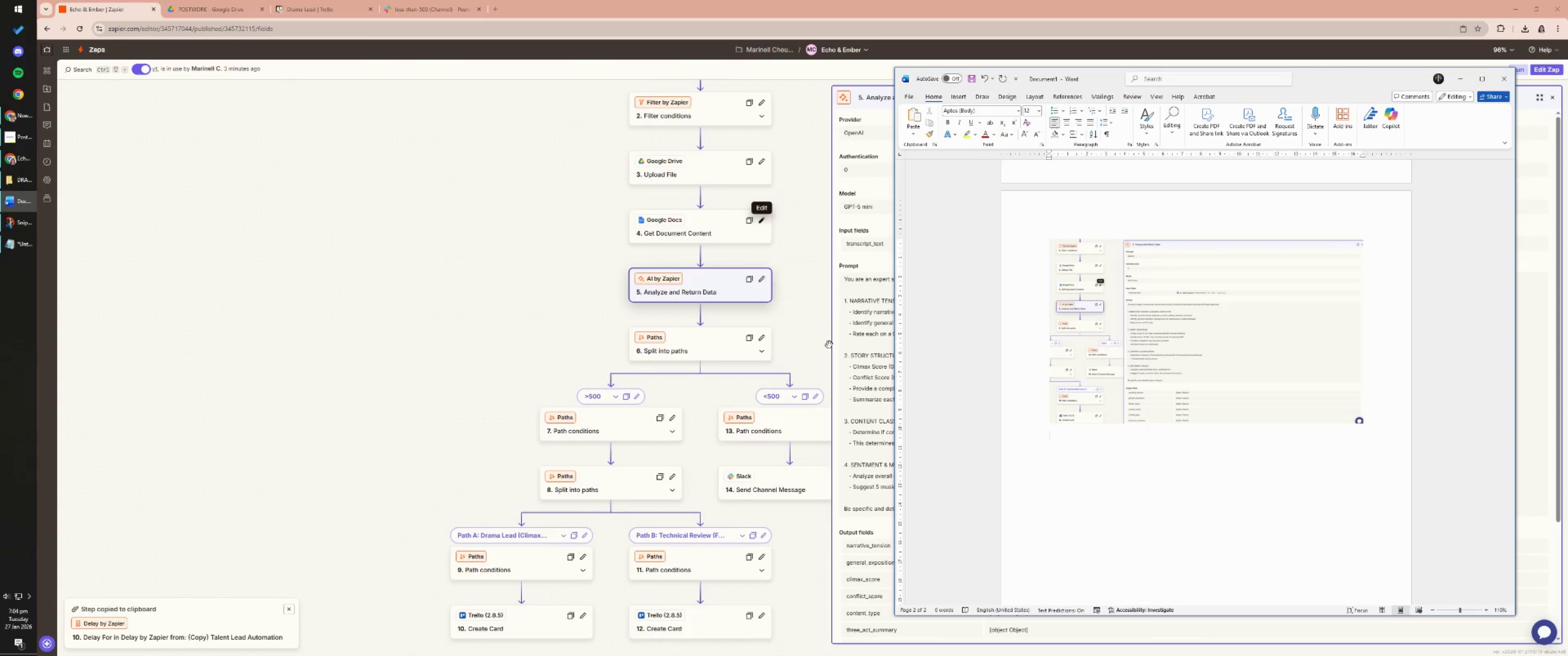 
left_click([820, 331])
 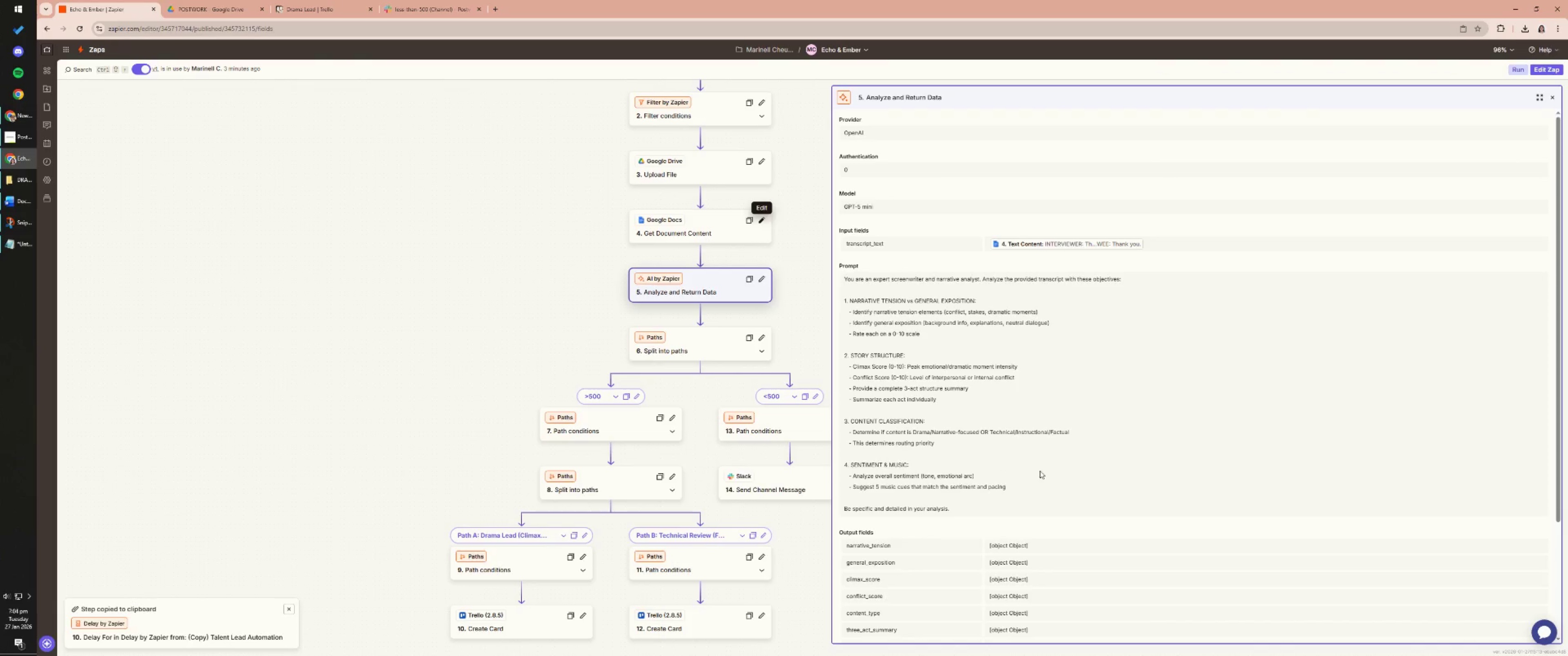 
key(Meta+MetaLeft)
 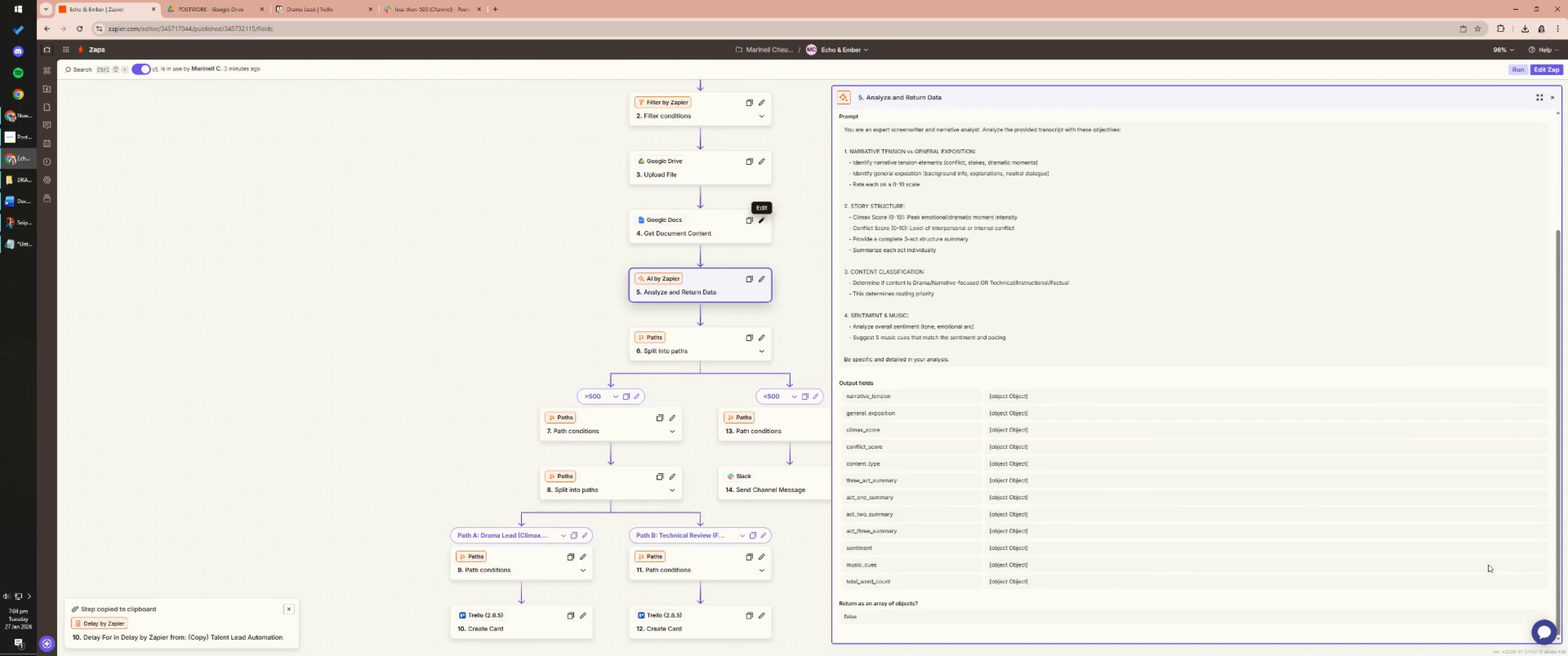 
key(Meta+Shift+ShiftLeft)
 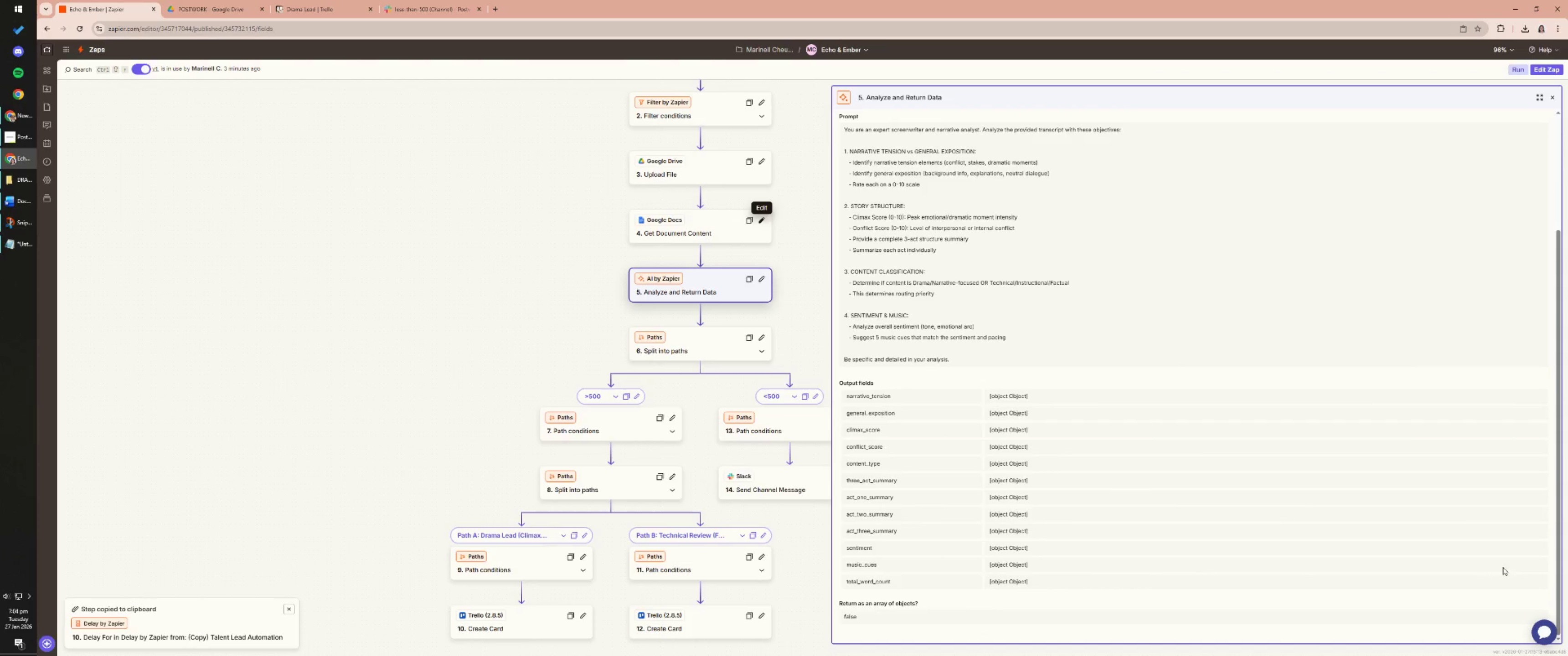 
key(Meta+Shift+S)
 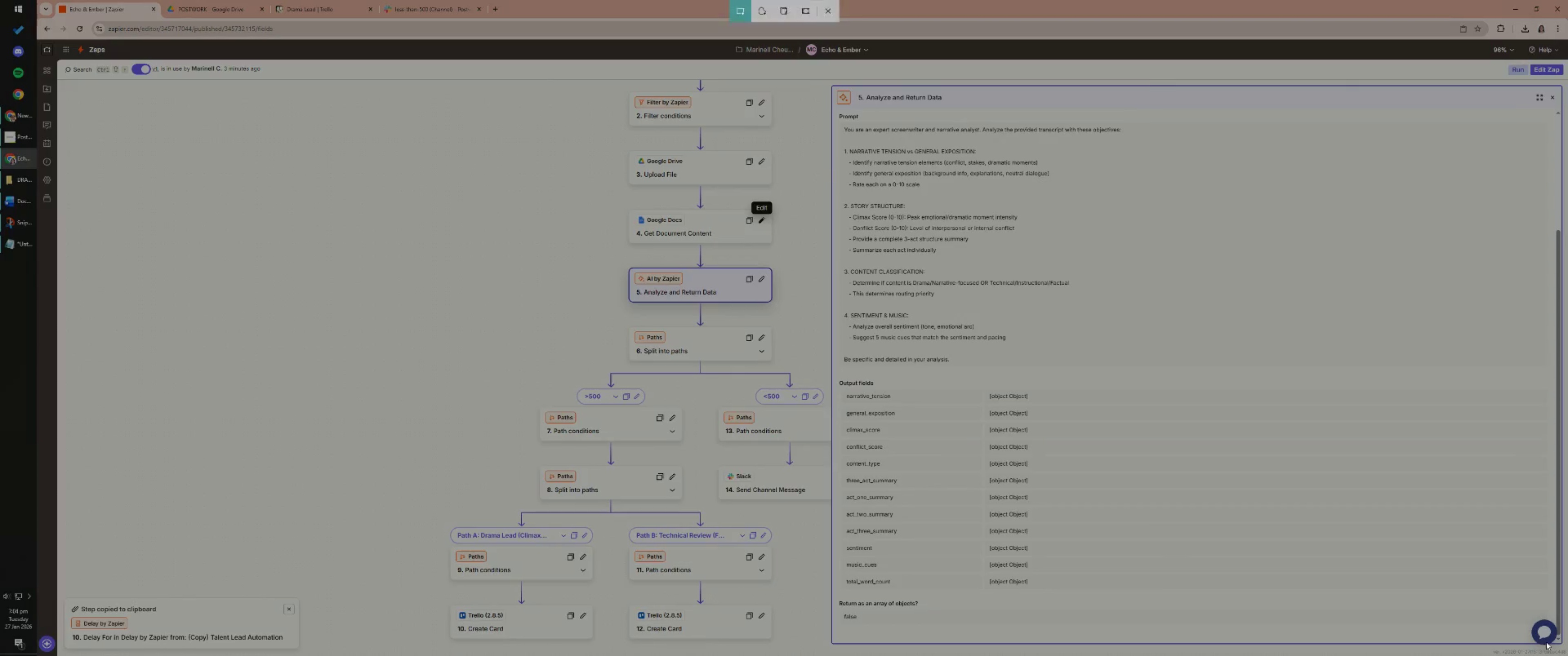 
scroll: coordinate [1073, 478], scroll_direction: down, amount: 10.0
 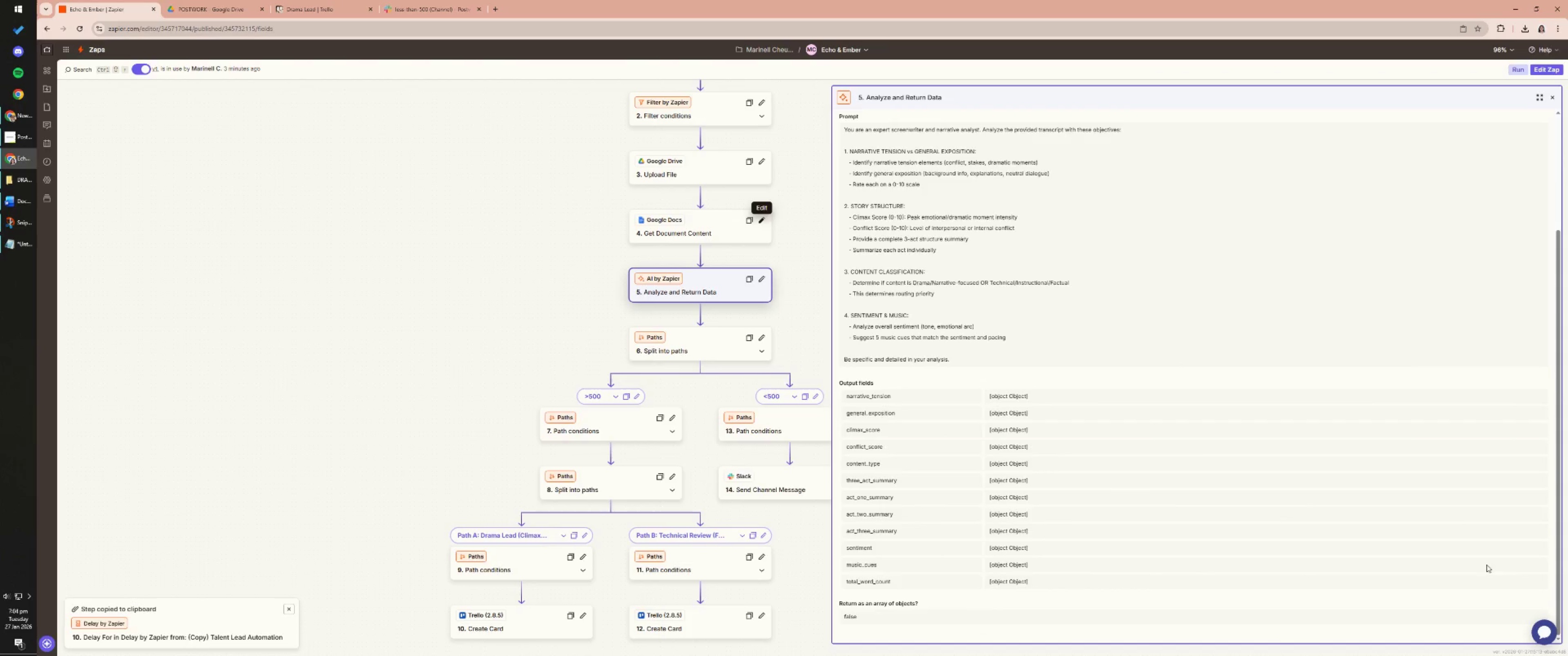 
left_click_drag(start_coordinate=[1558, 641], to_coordinate=[583, 73])
 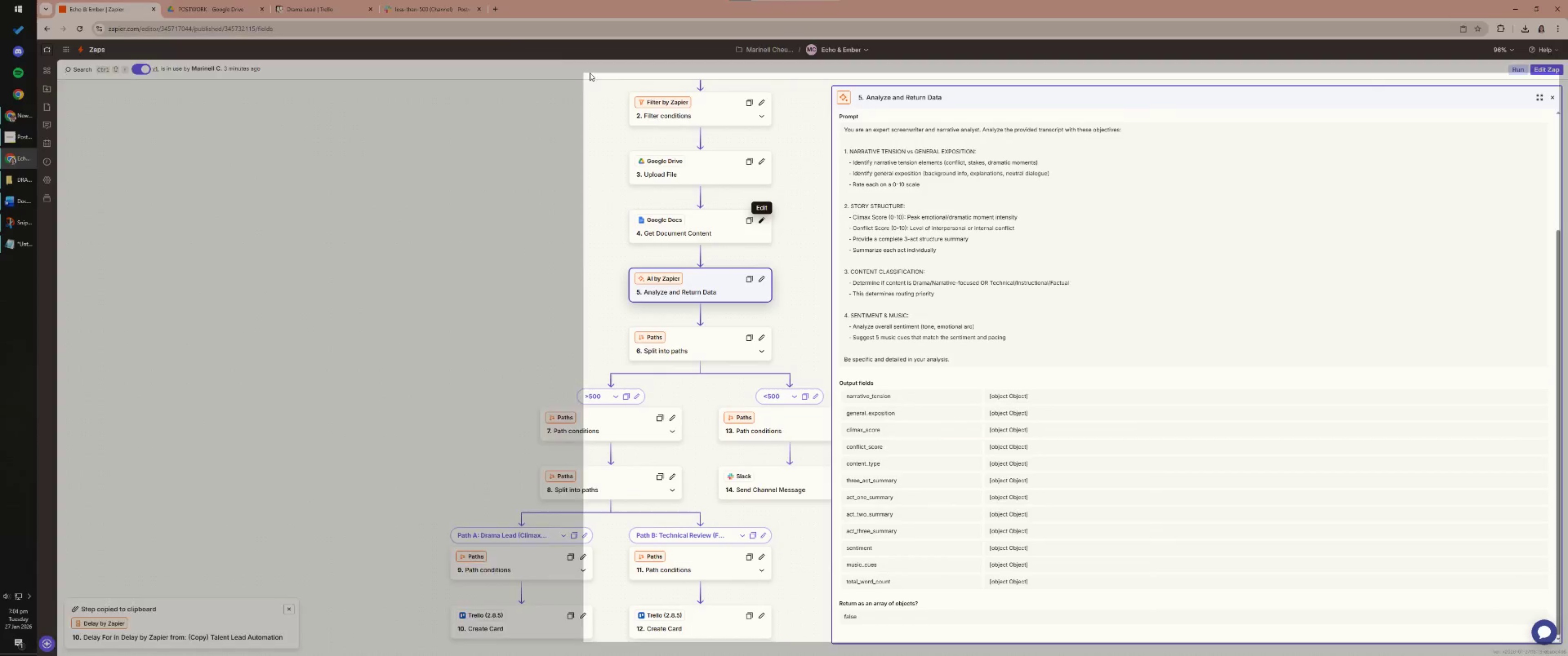 
key(Alt+AltLeft)
 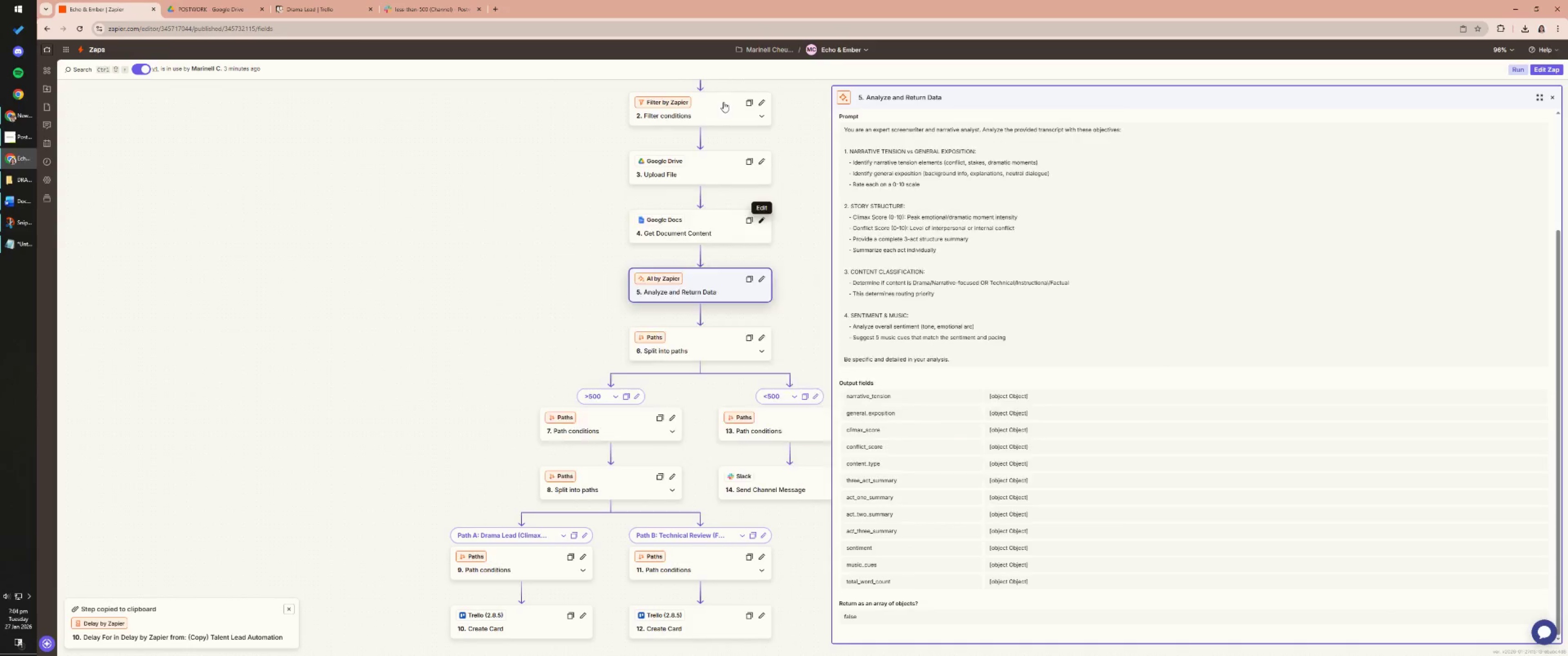 
key(Alt+Tab)
 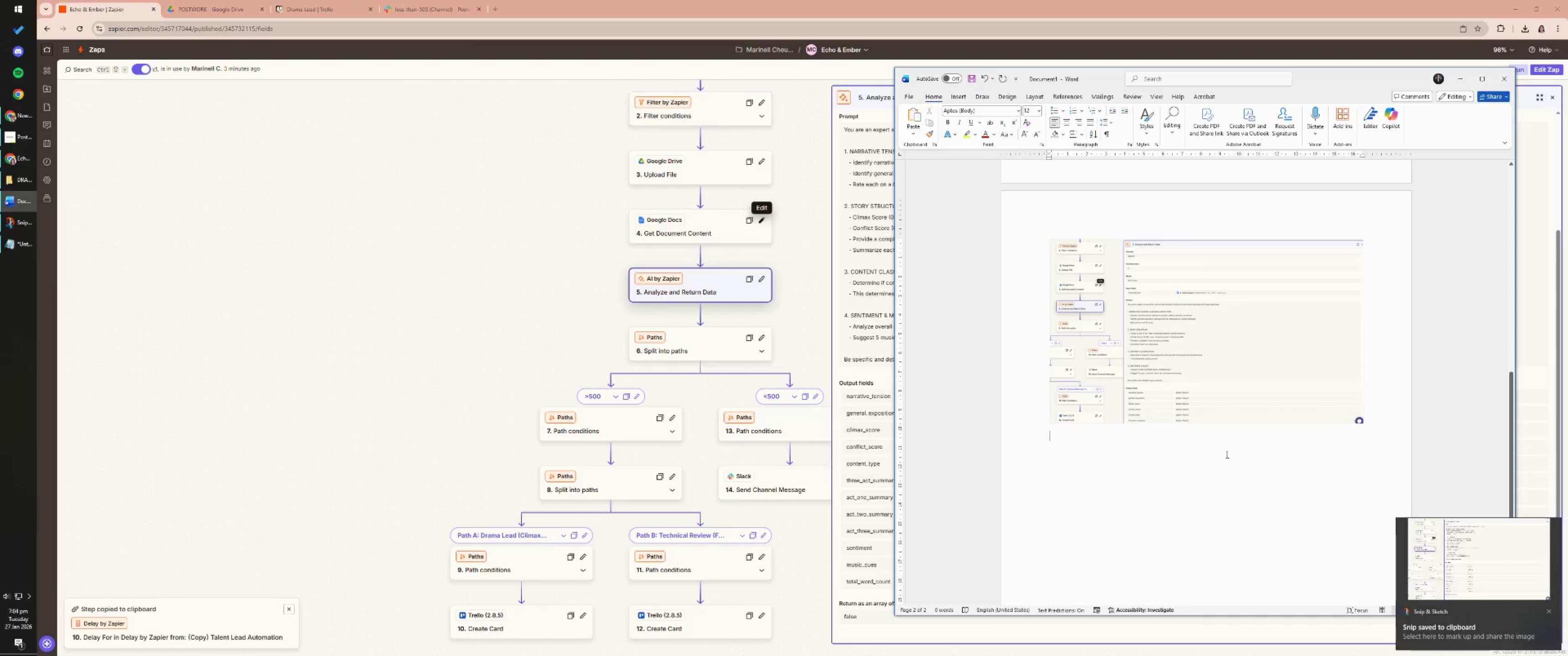 
key(Control+ControlLeft)
 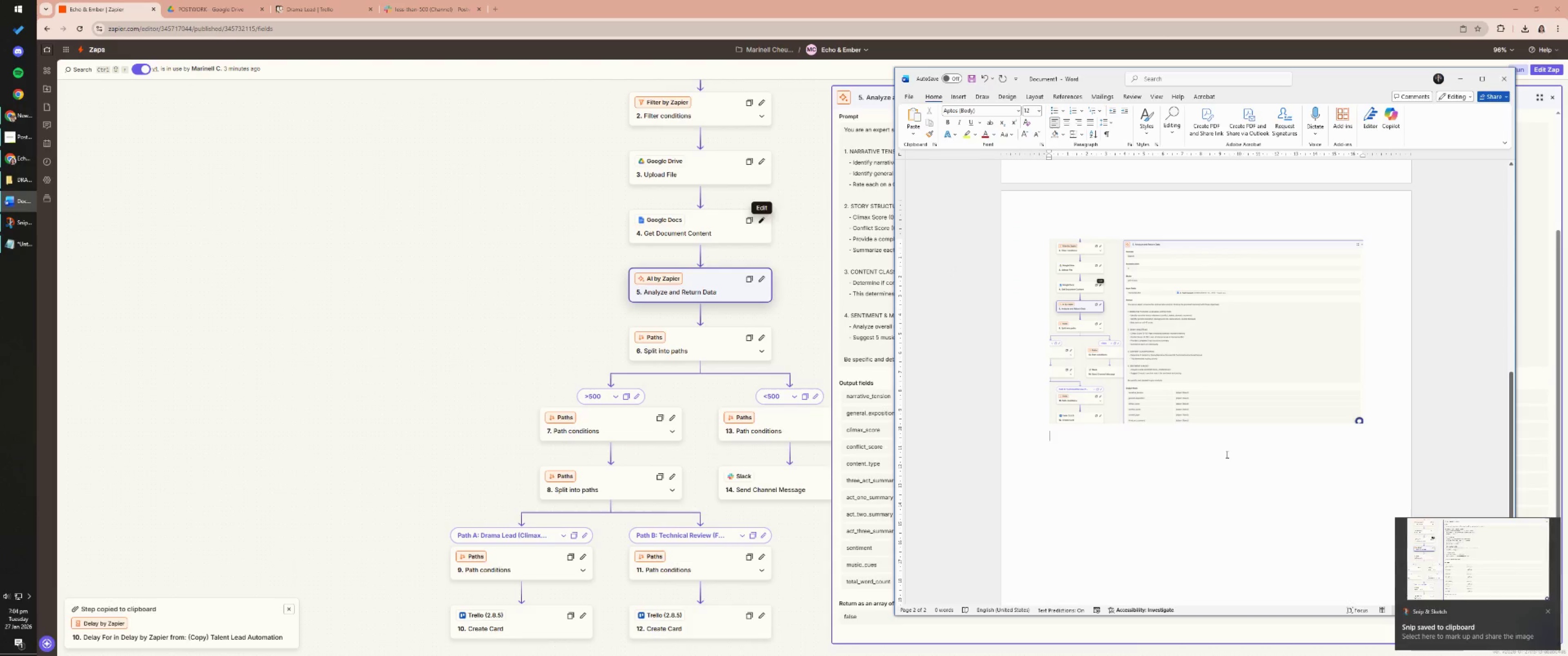 
key(Control+V)
 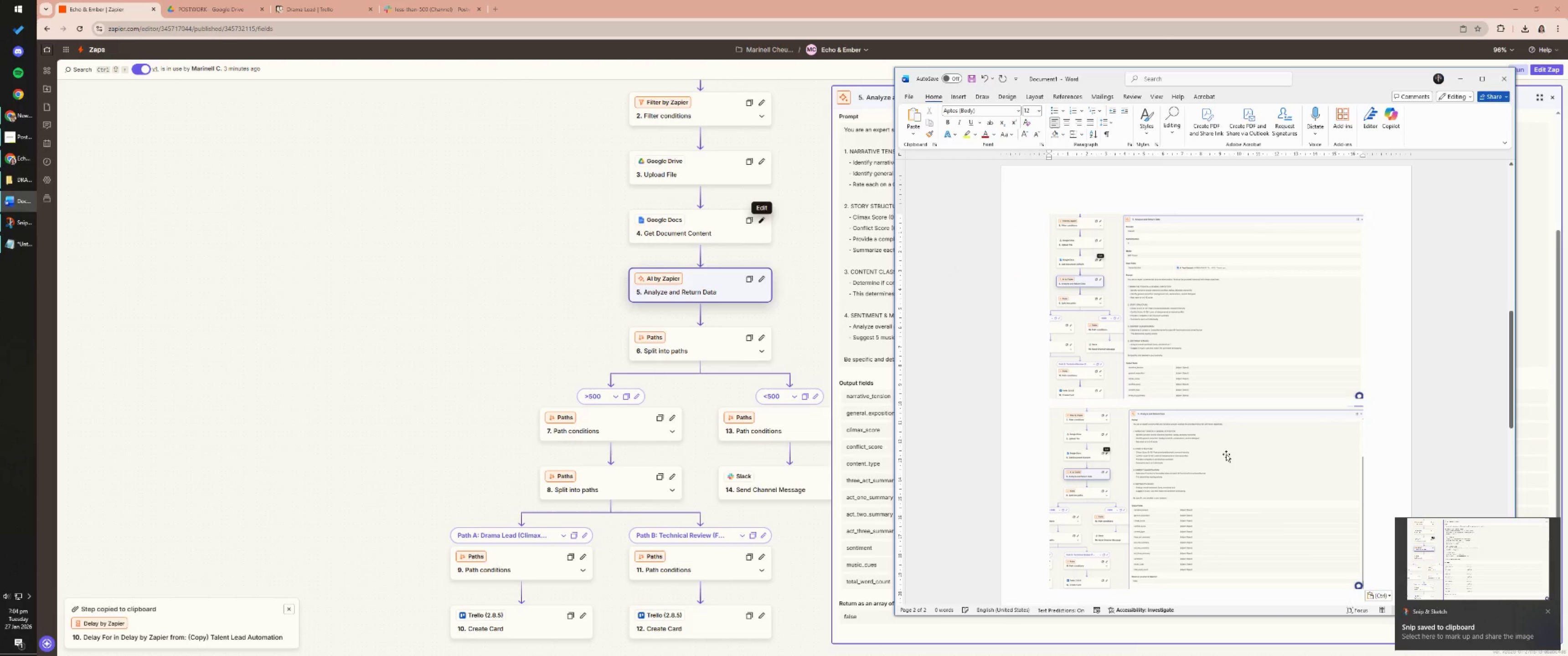 
key(NumpadEnter)
 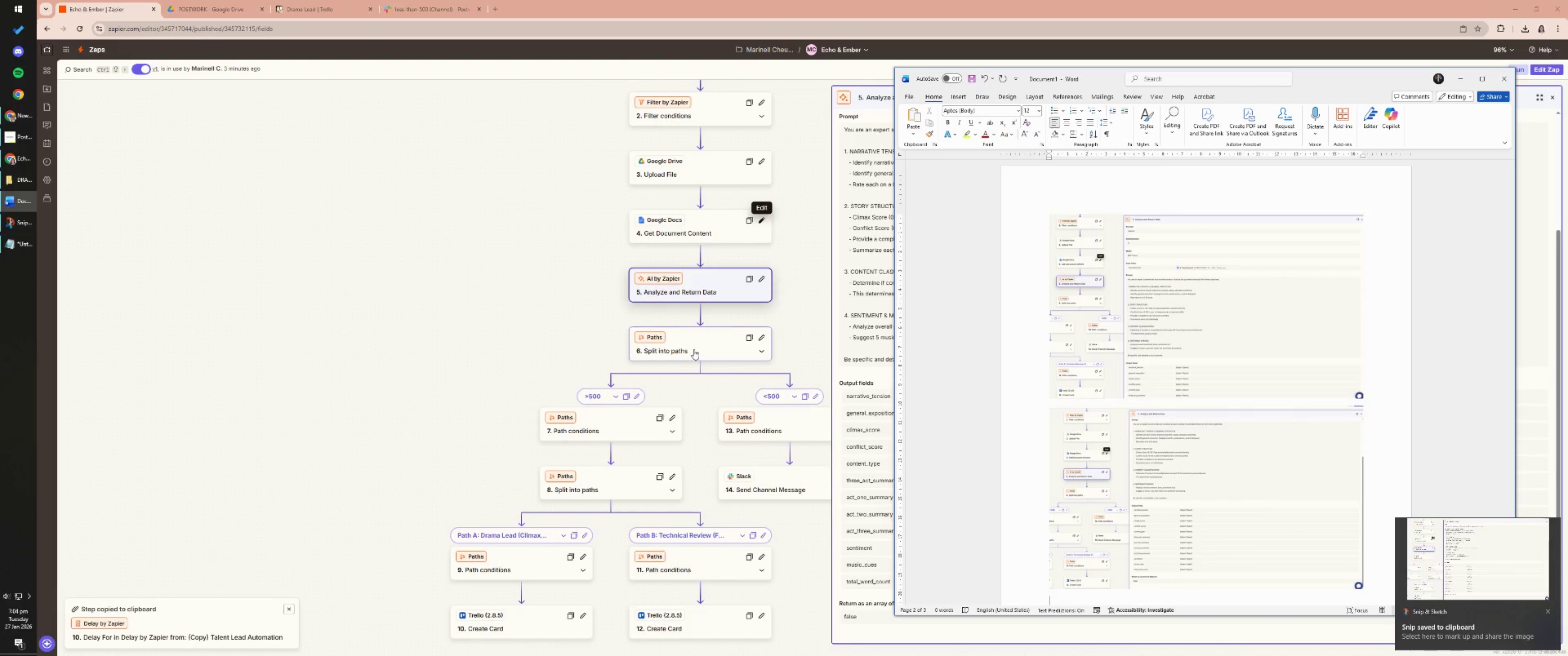 
left_click([645, 420])
 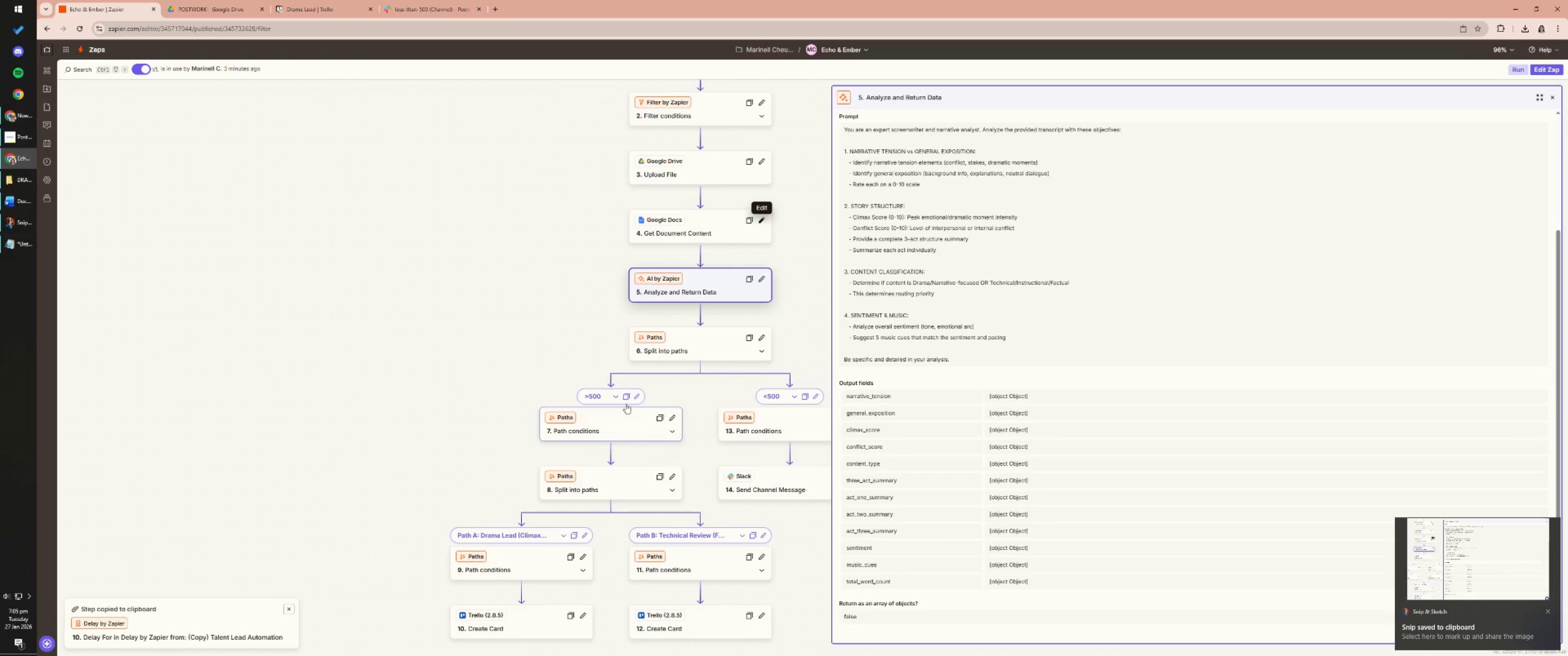 
left_click_drag(start_coordinate=[544, 337], to_coordinate=[521, 119])
 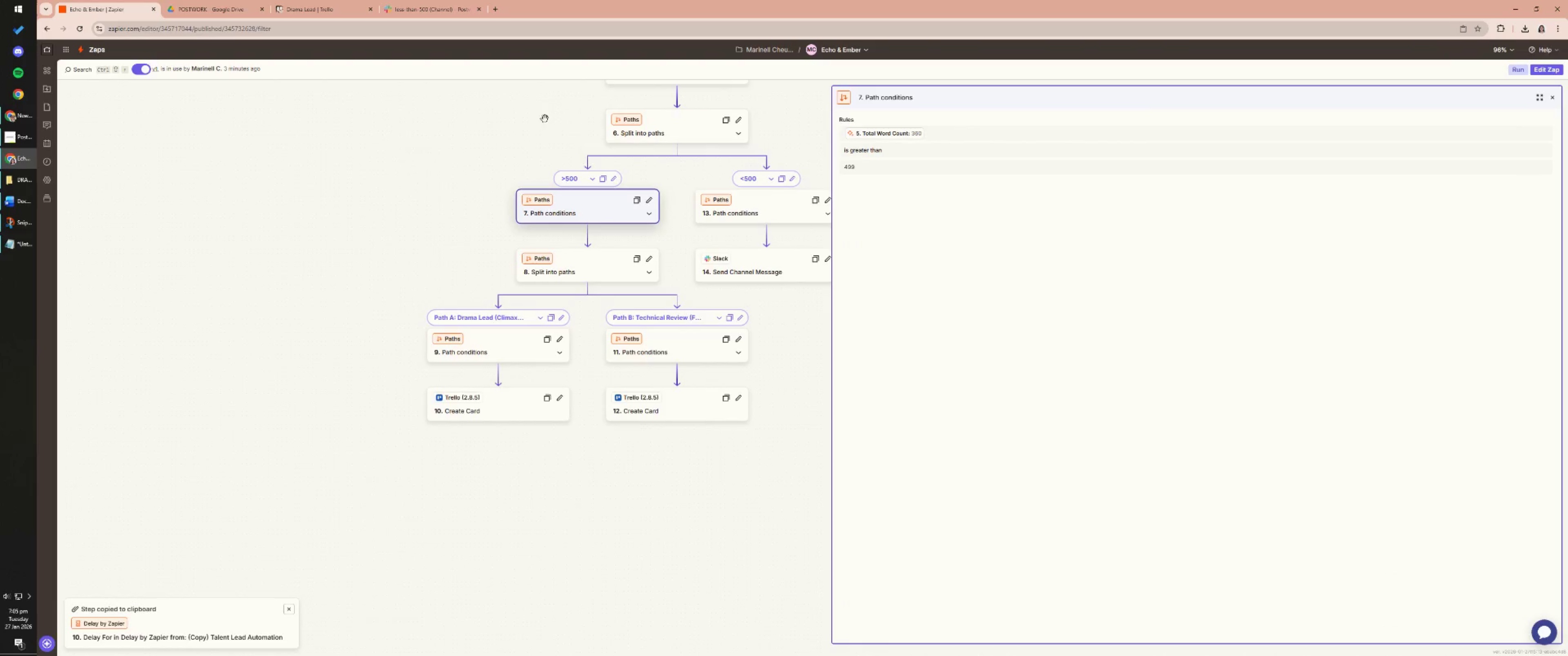 
key(Meta+MetaLeft)